 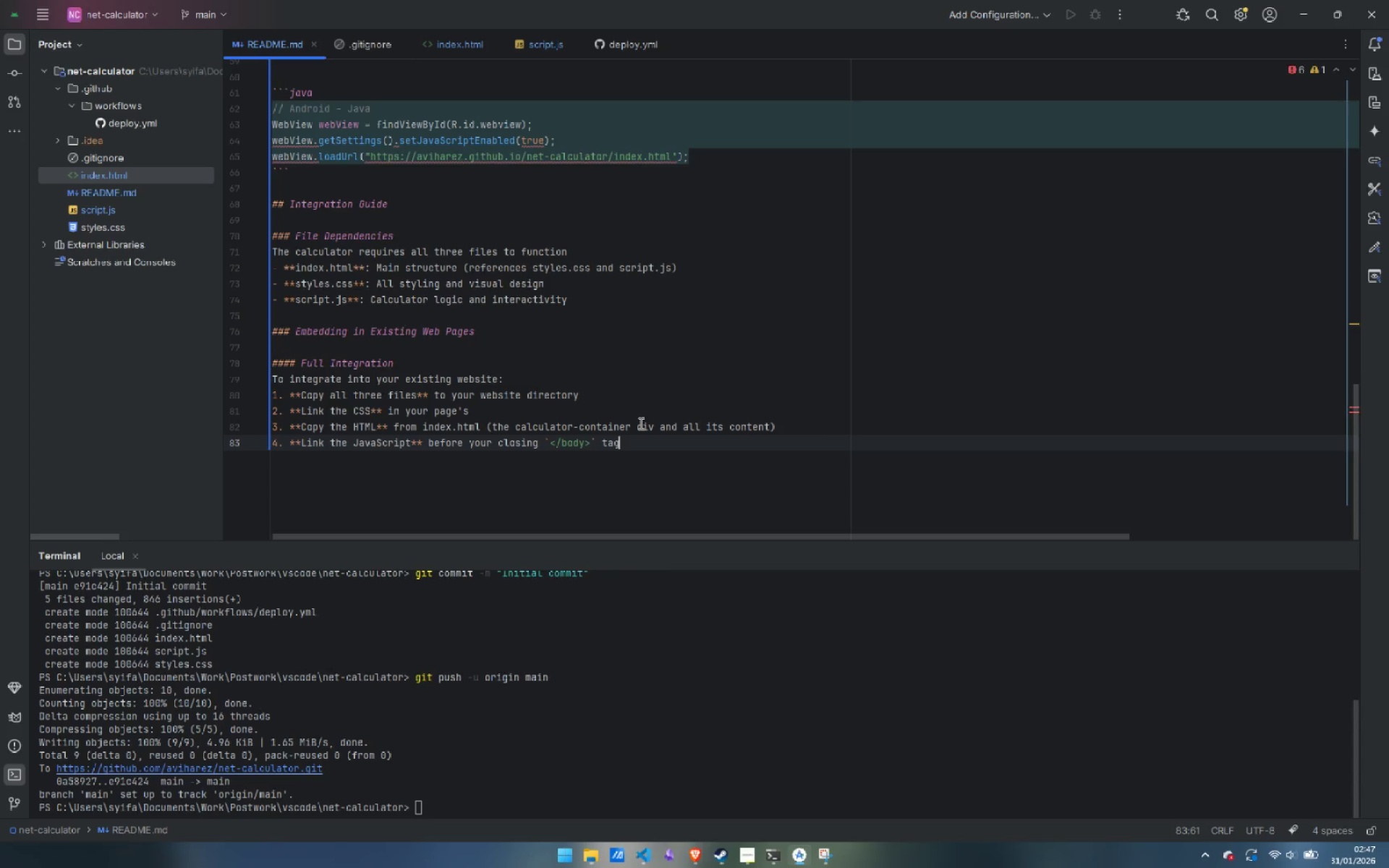 
key(Enter)
 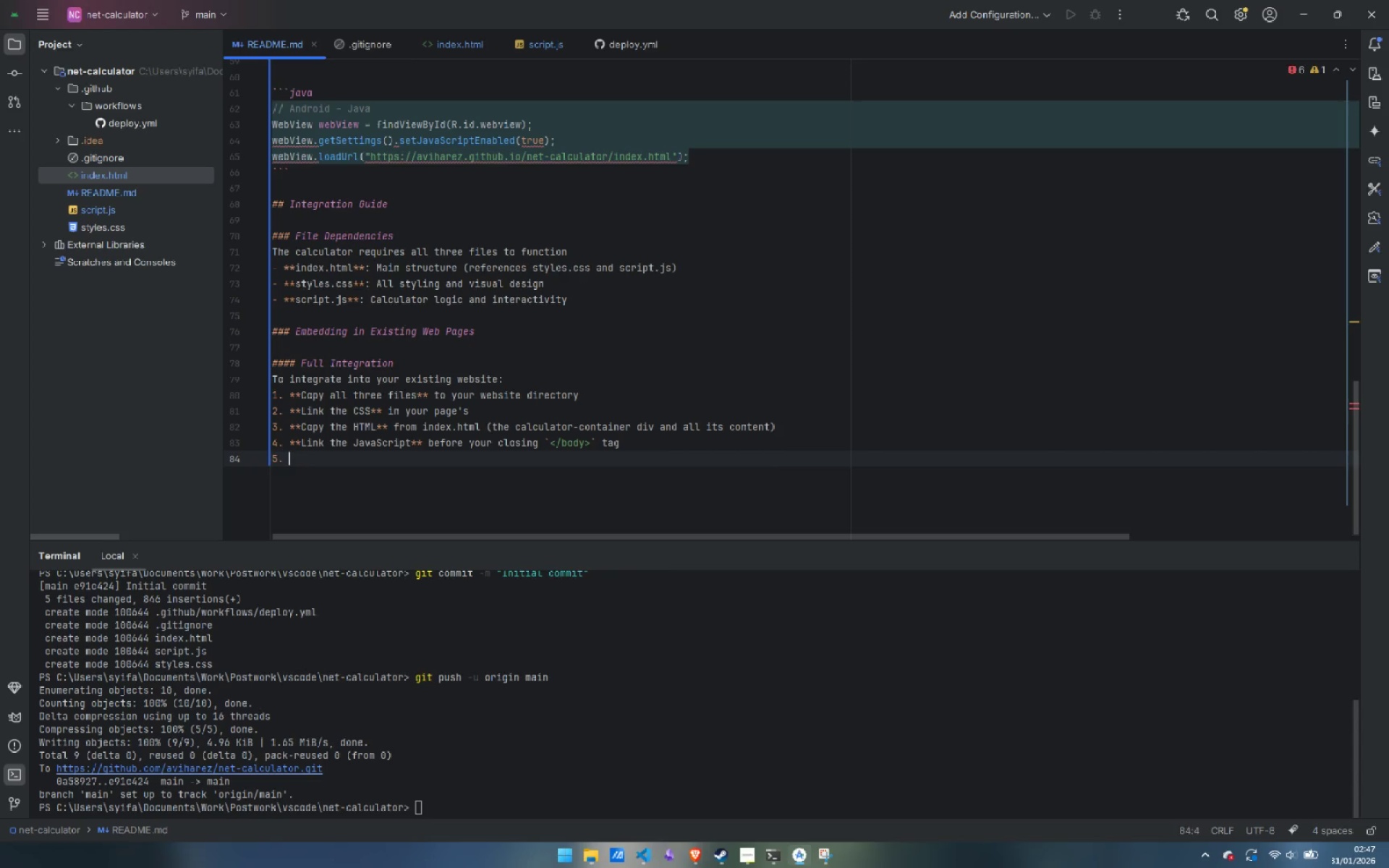 
key(Enter)
 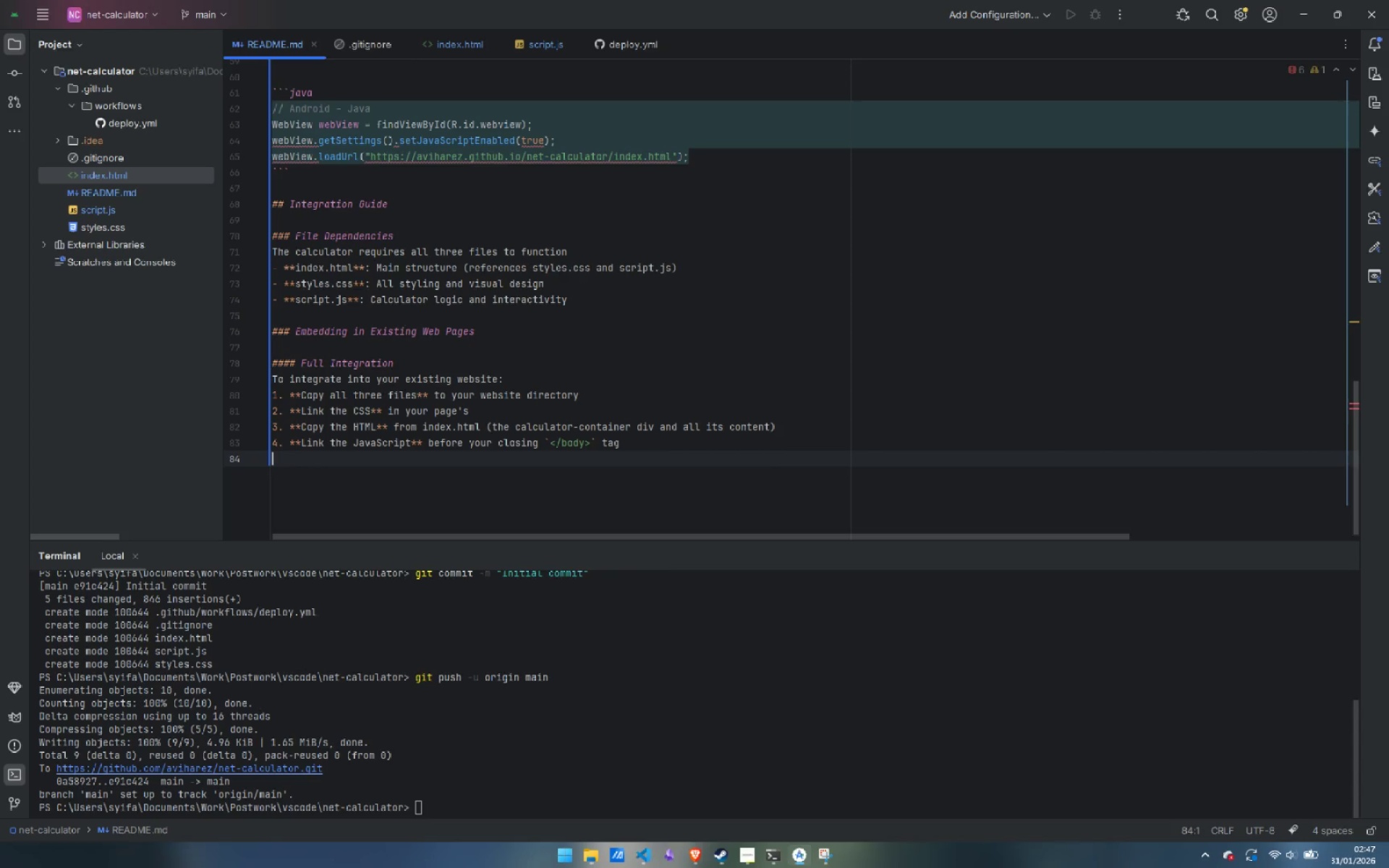 
key(Enter)
 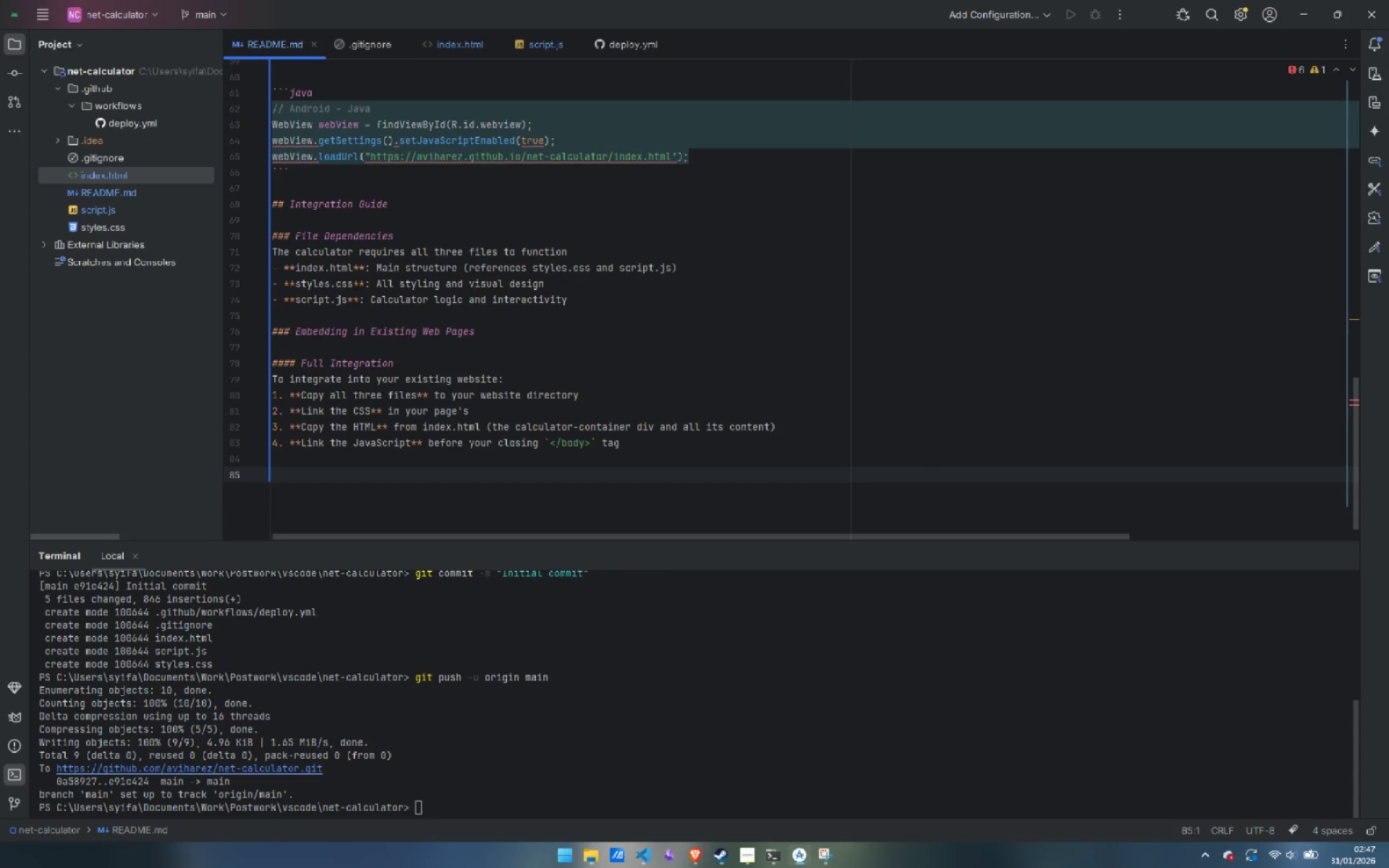 
type(## Customizaton)
key(Backspace)
key(Backspace)
type(ion)
 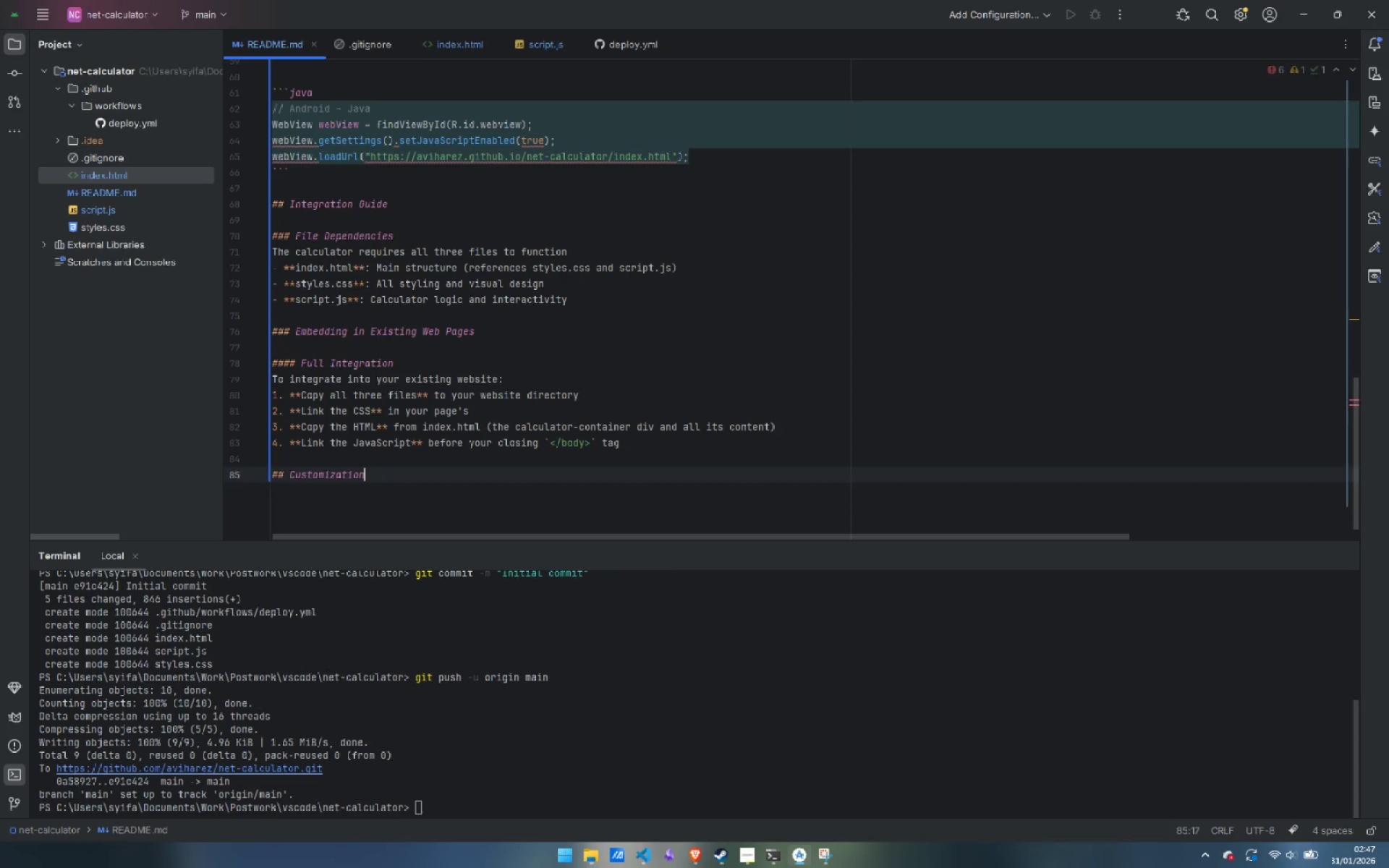 
key(Enter)
 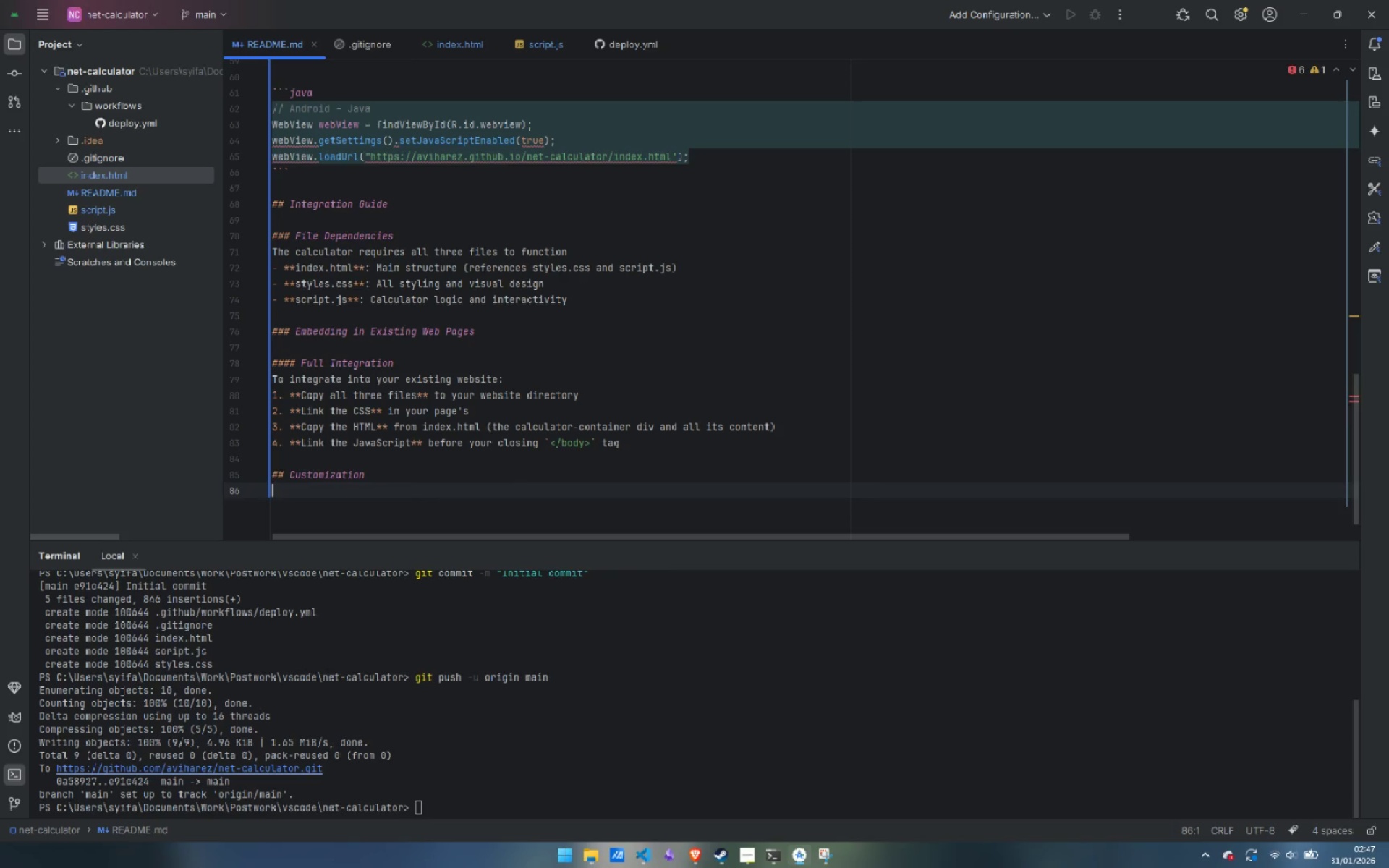 
key(Enter)
 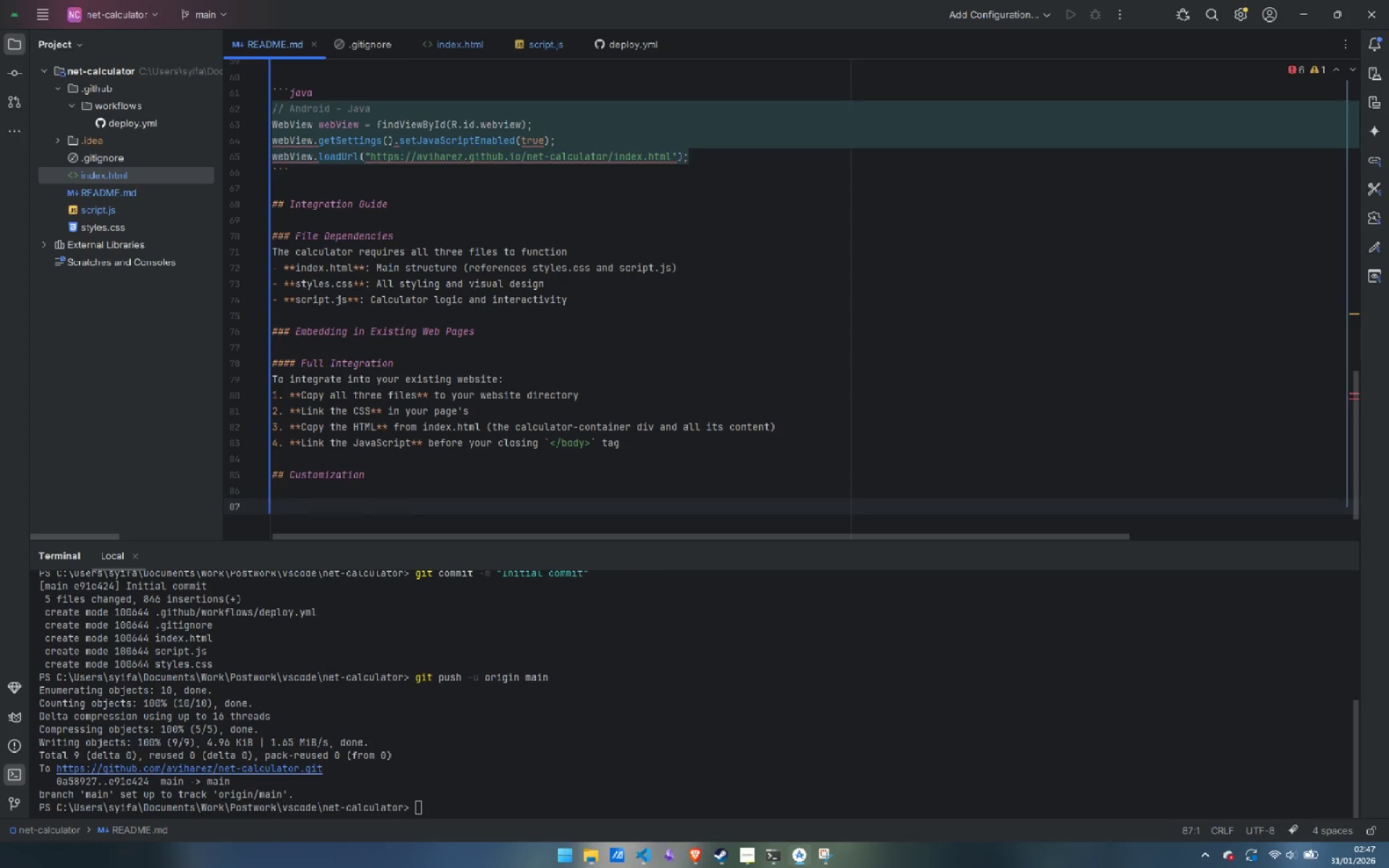 
type(All branding elements are controlled through CSS variables at the top of **styles.css**. Modify these to mathc )
 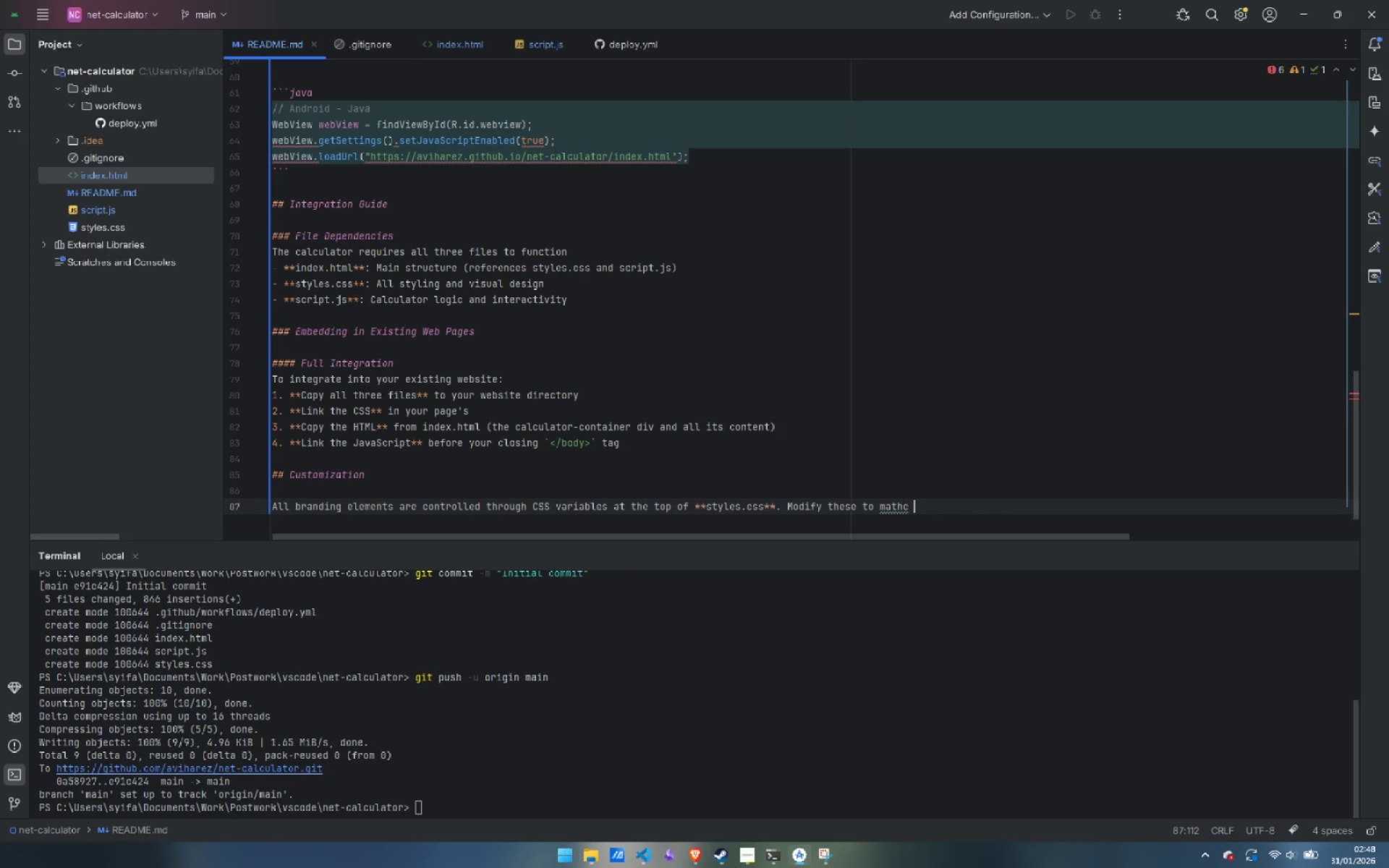 
key(Control+ControlLeft)
 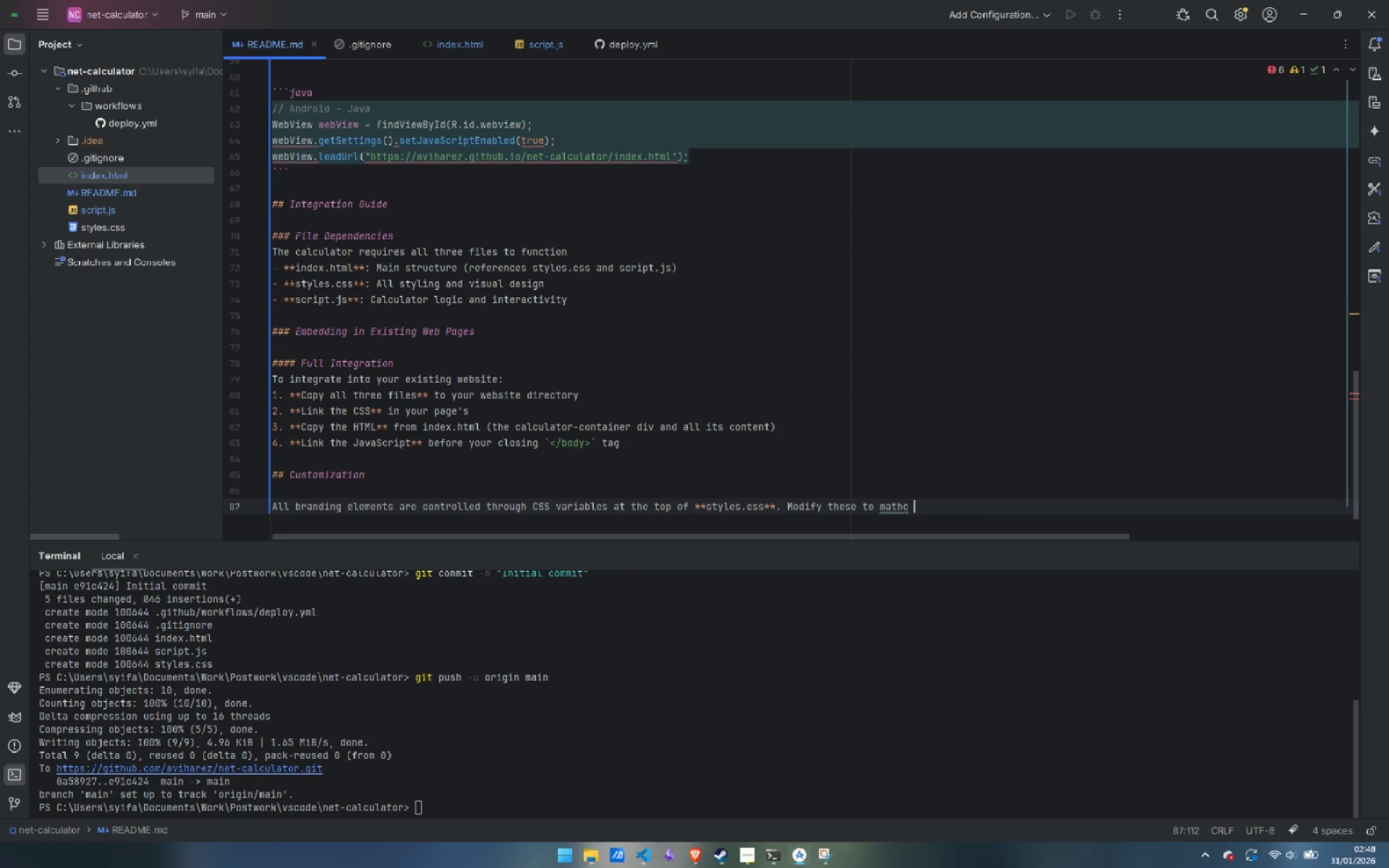 
key(Control+Backspace)
 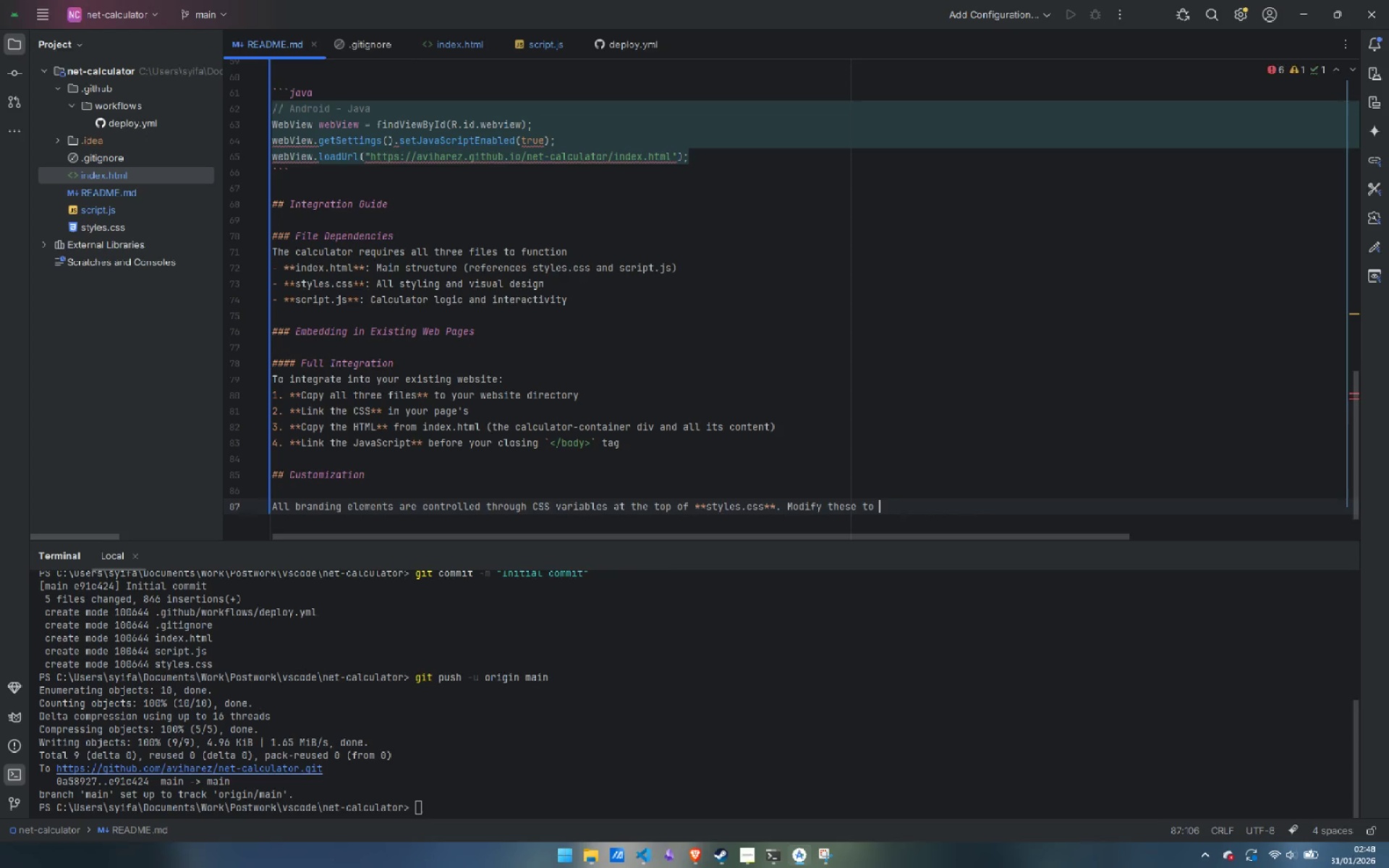 
type(match your branc)
key(Backspace)
type(d identity.)
 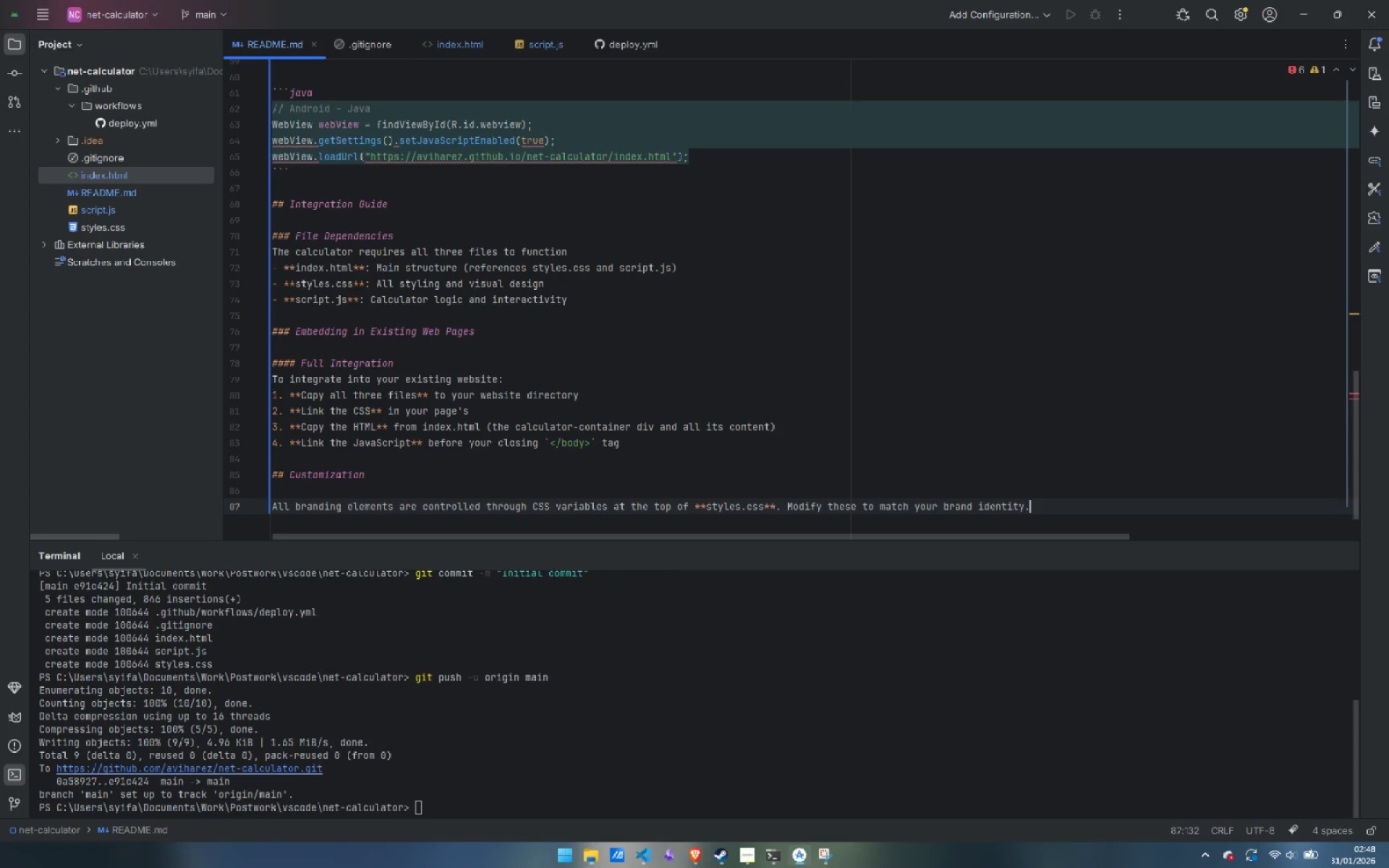 
wait(17.75)
 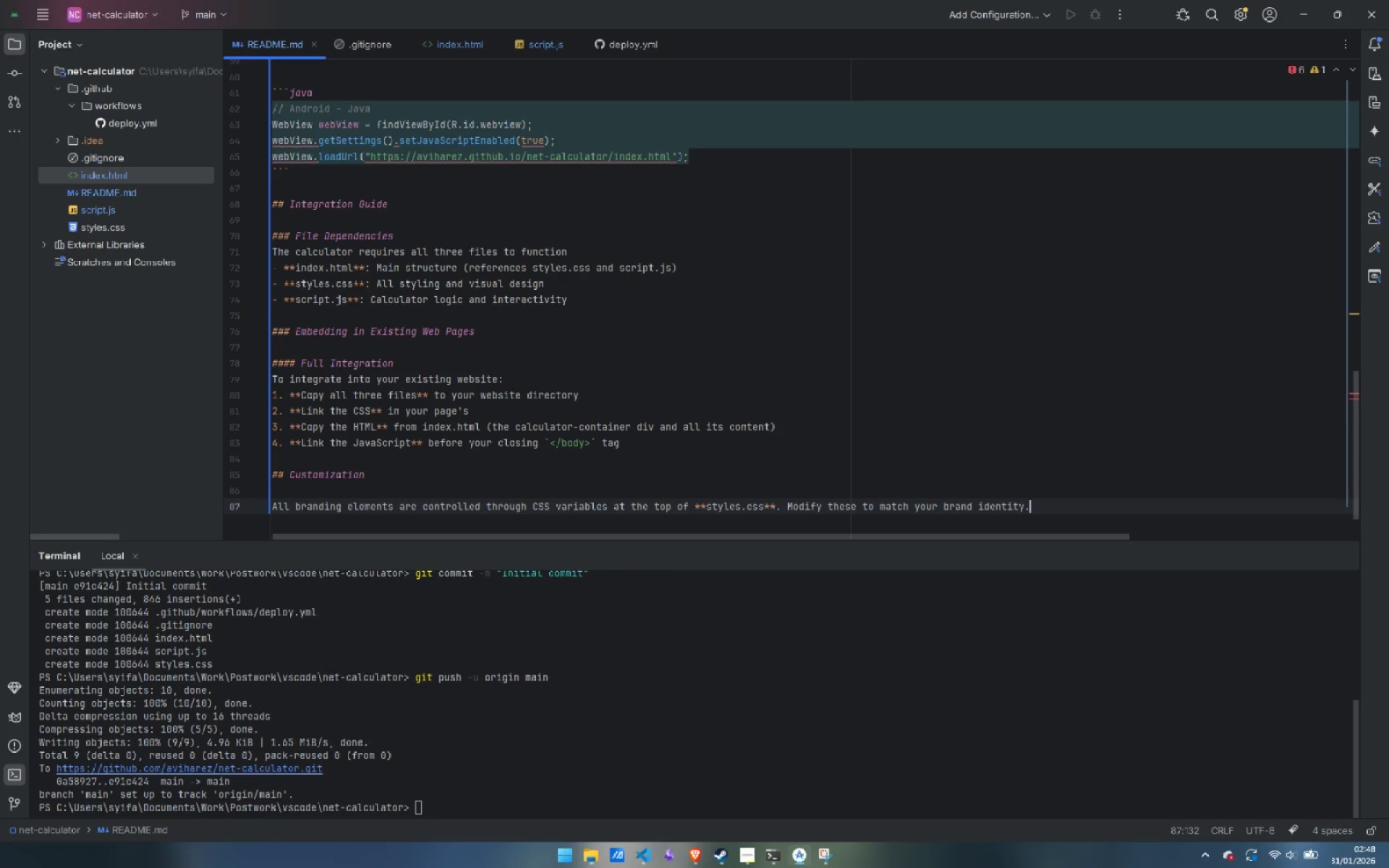 
key(ArrowUp)
 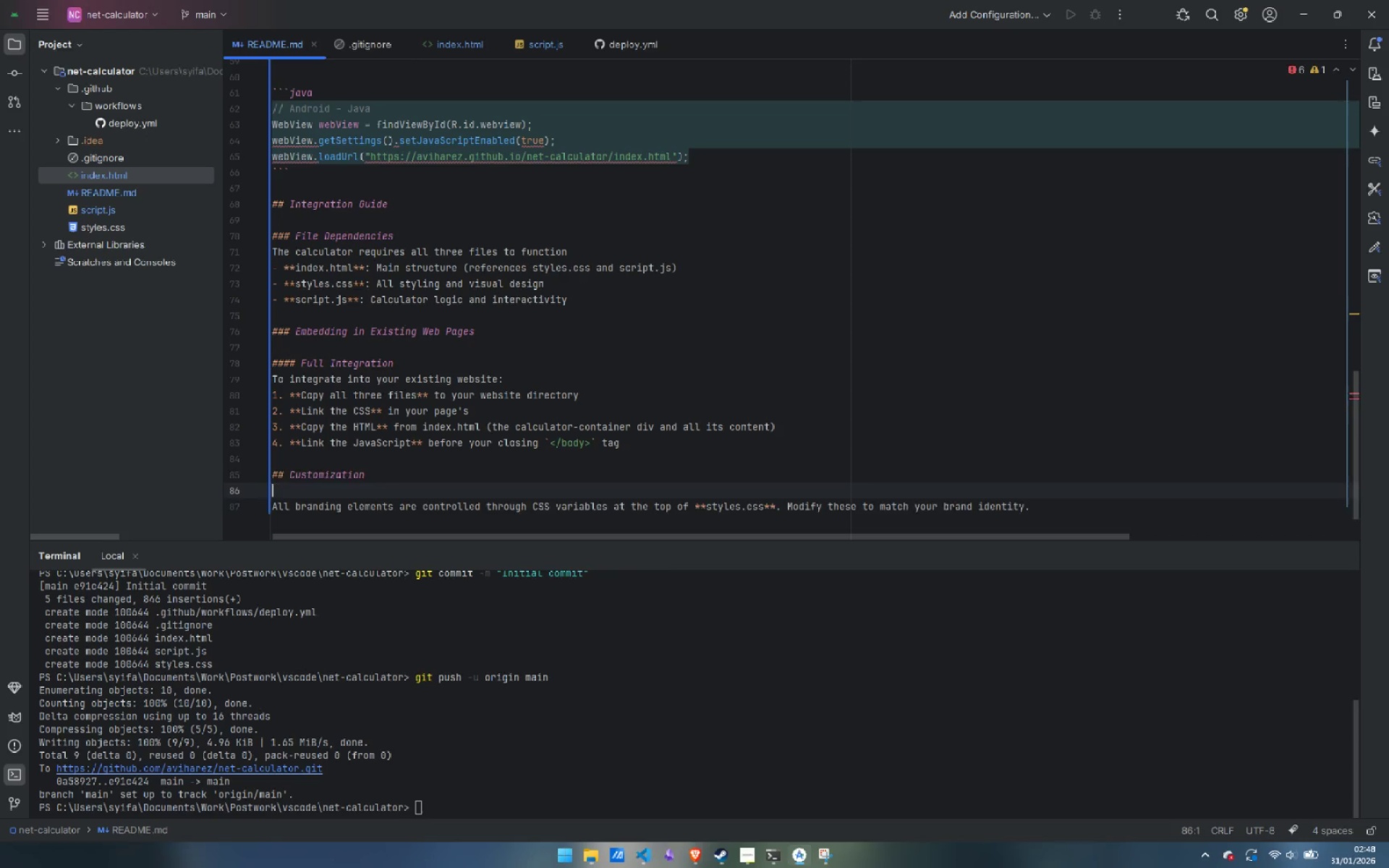 
key(Backspace)
 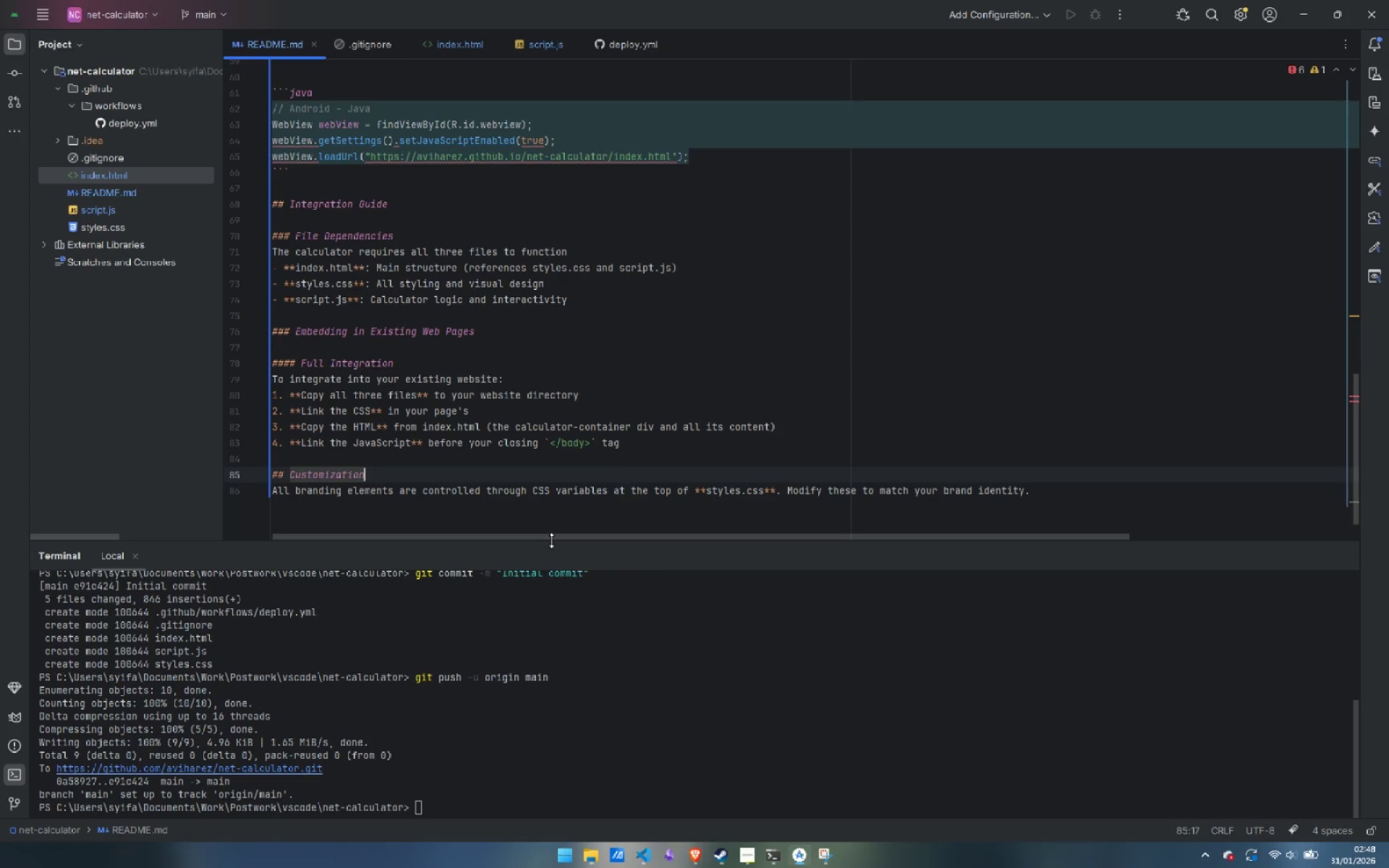 
left_click([748, 854])